 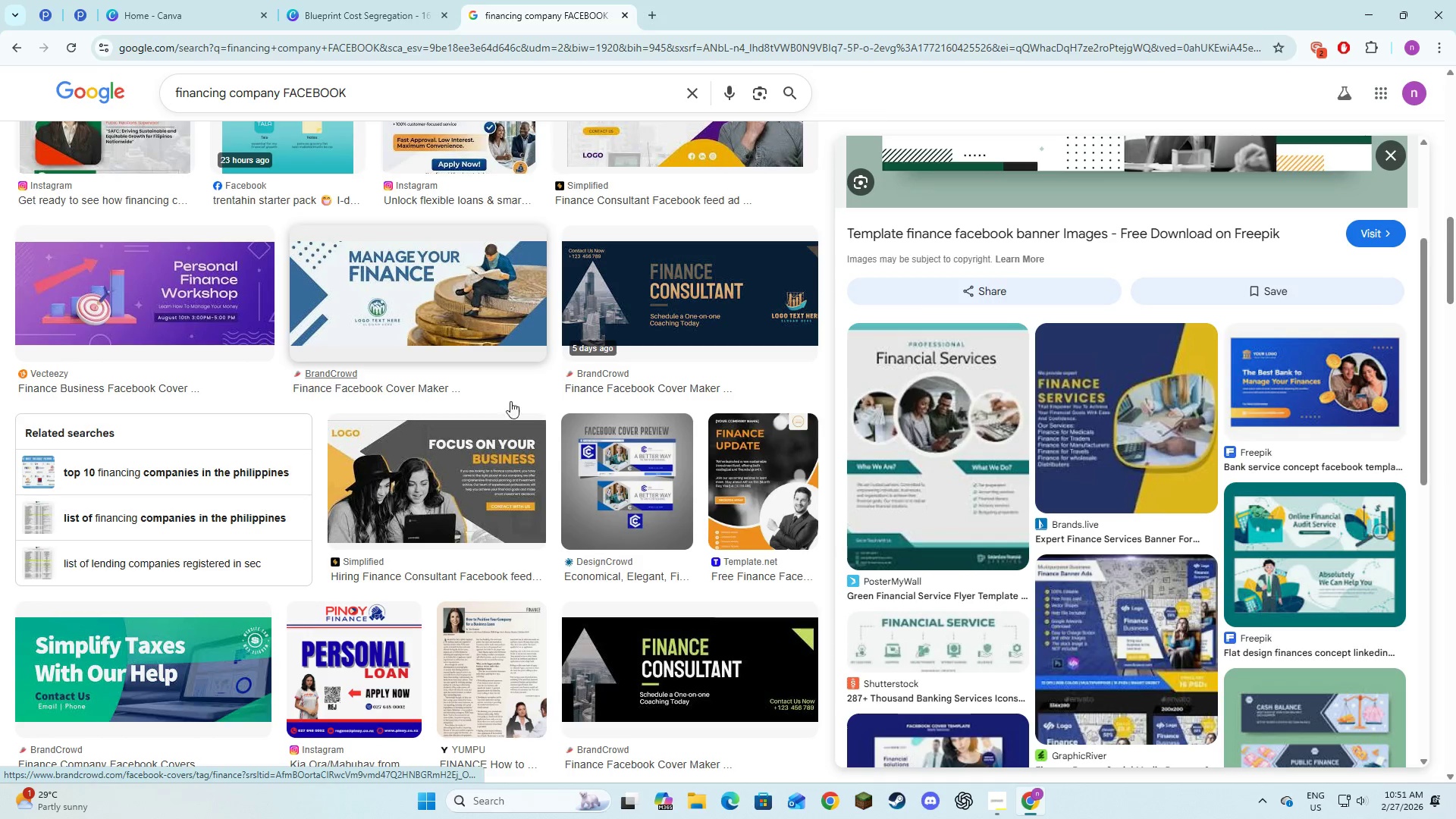 
scroll: coordinate [576, 467], scroll_direction: down, amount: 13.0
 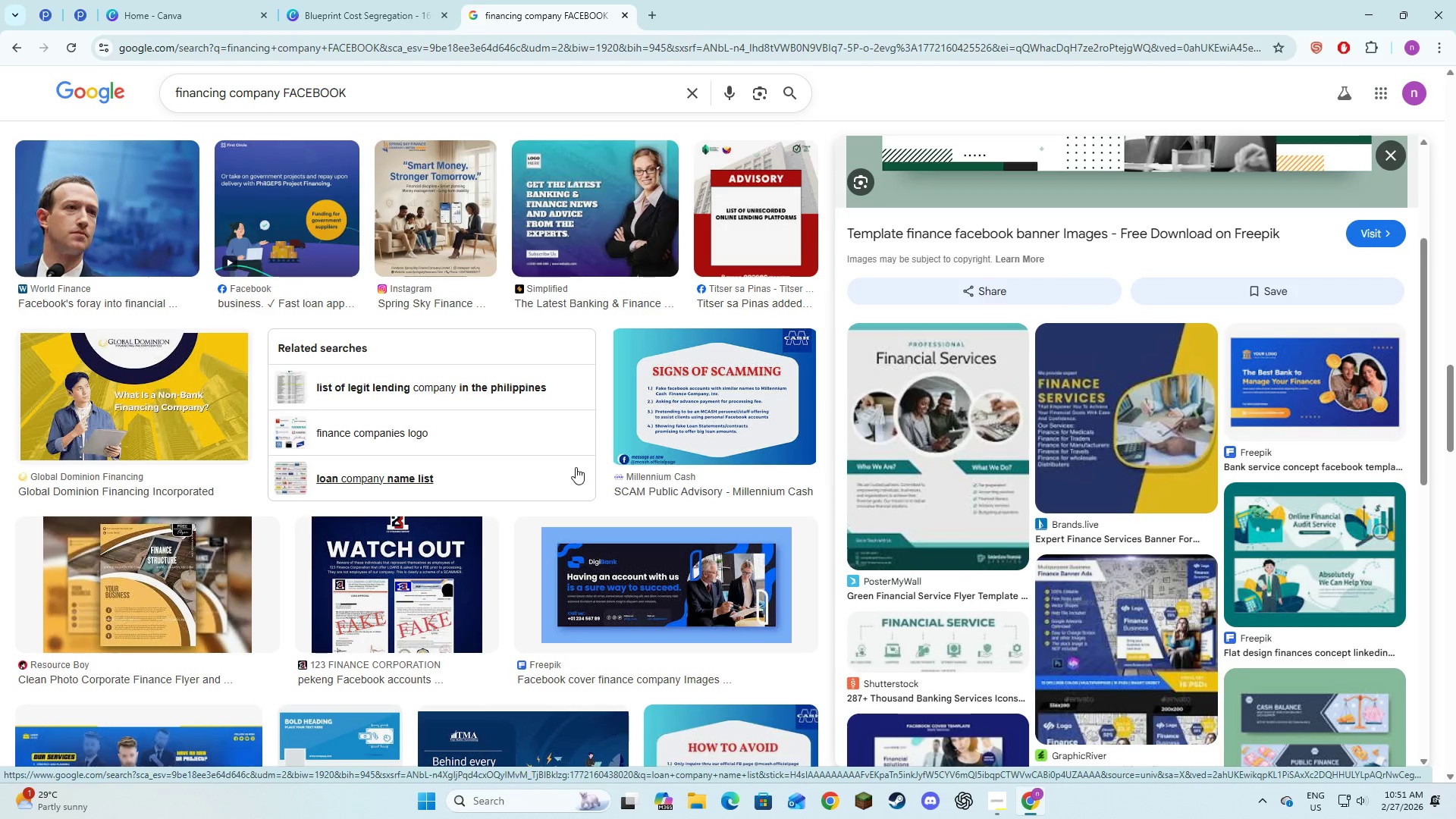 
scroll: coordinate [562, 454], scroll_direction: up, amount: 25.0
 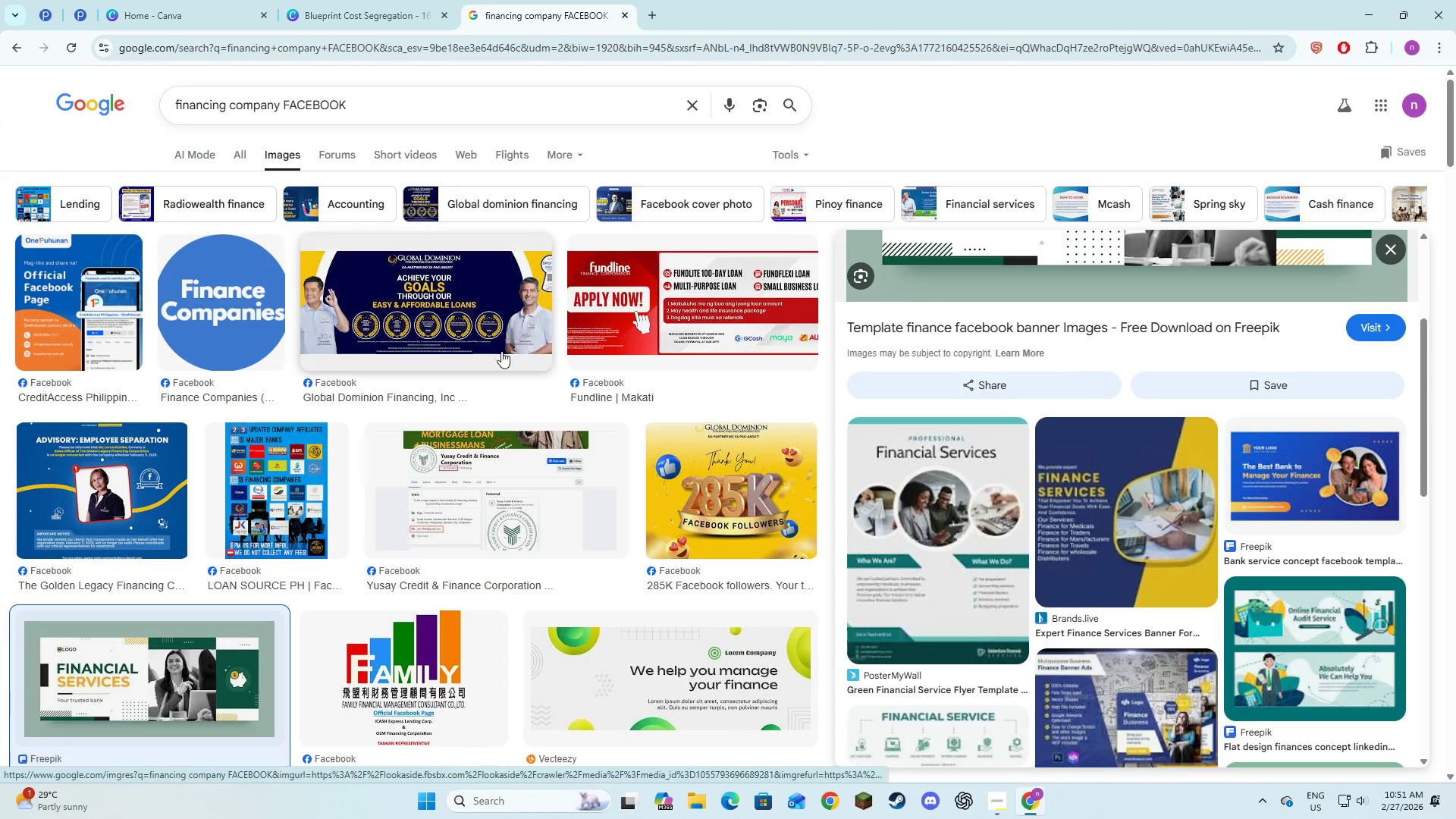 
left_click([343, 15])
 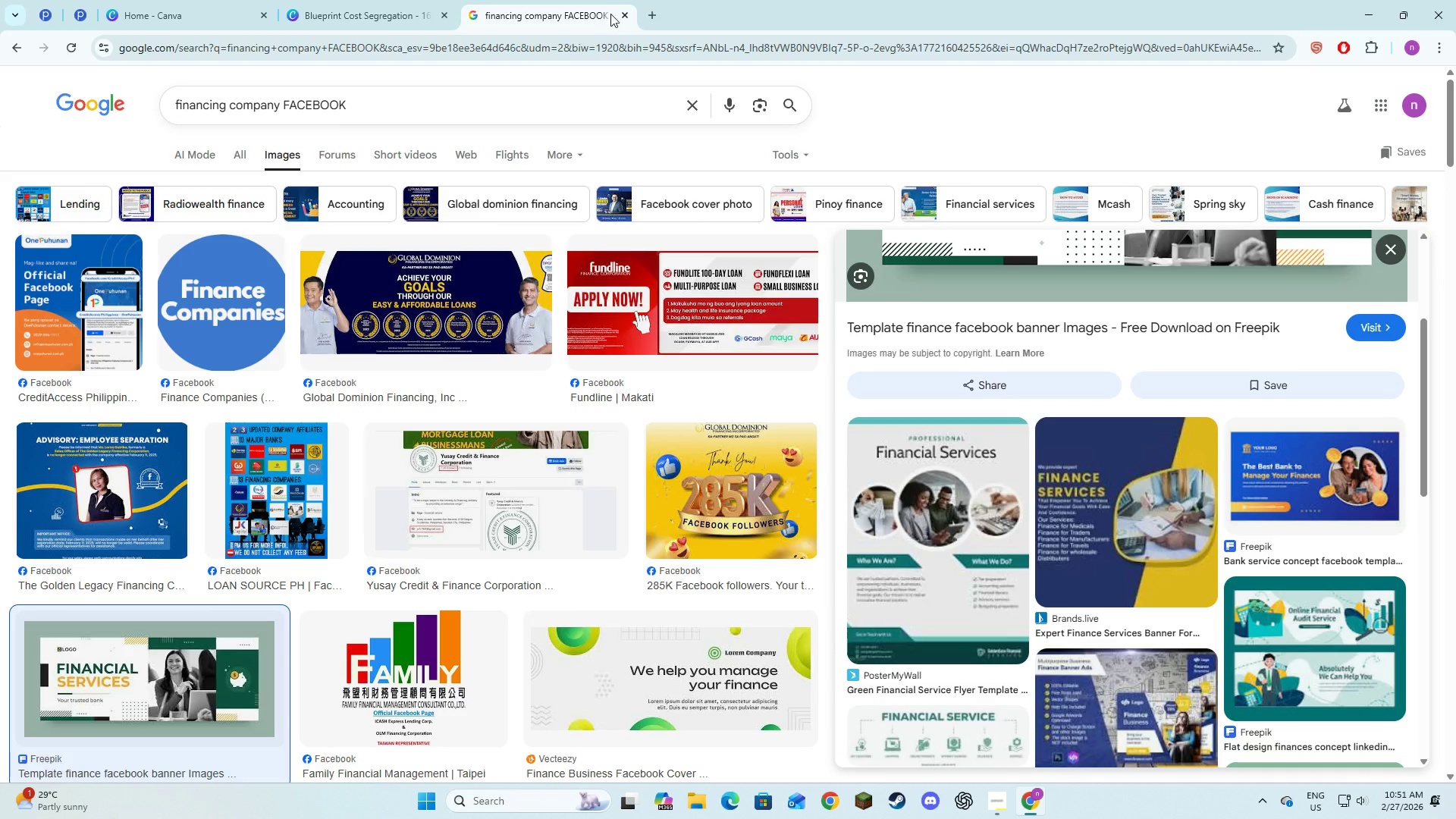 
left_click([620, 18])
 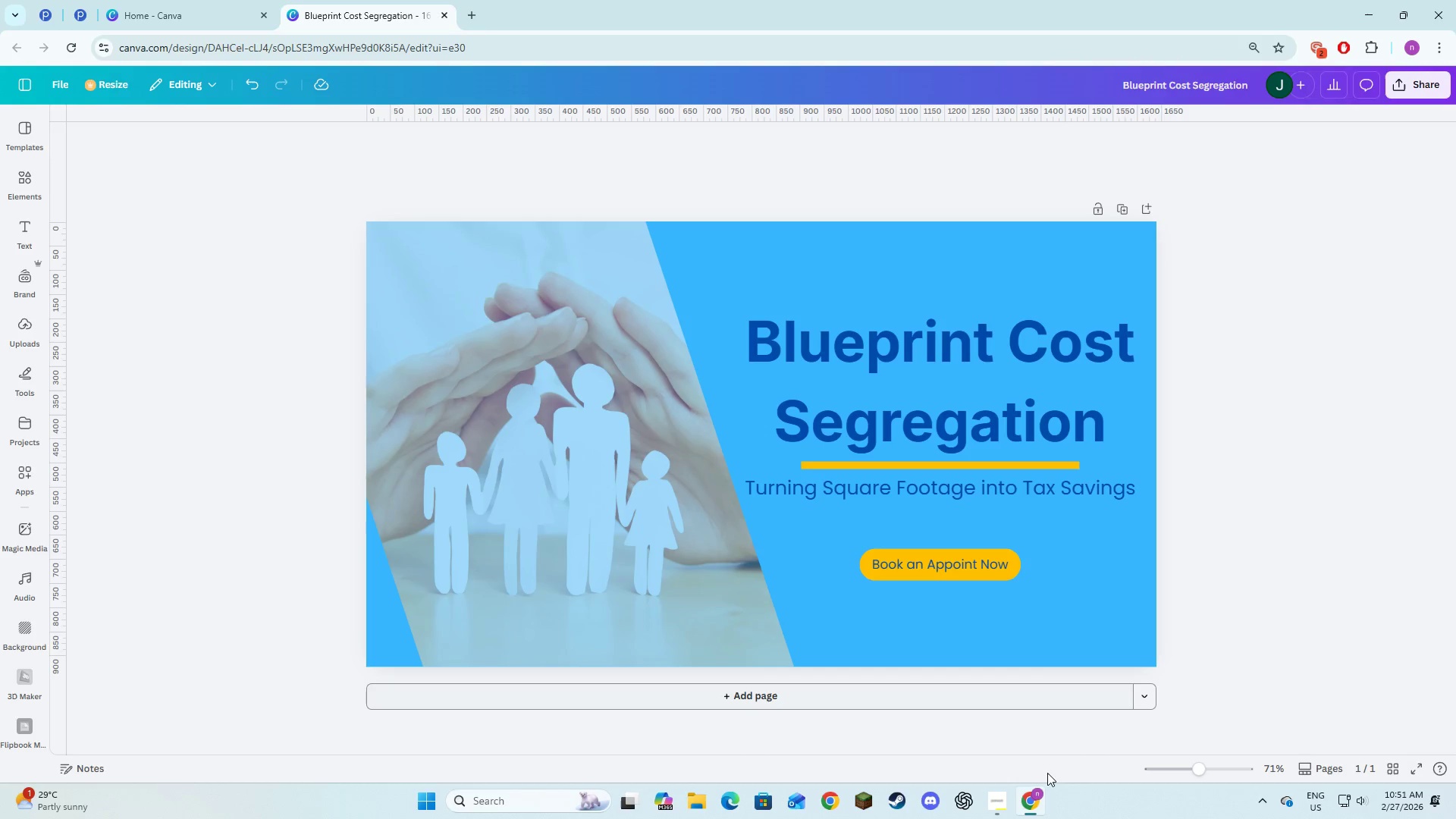 
left_click([997, 811])